 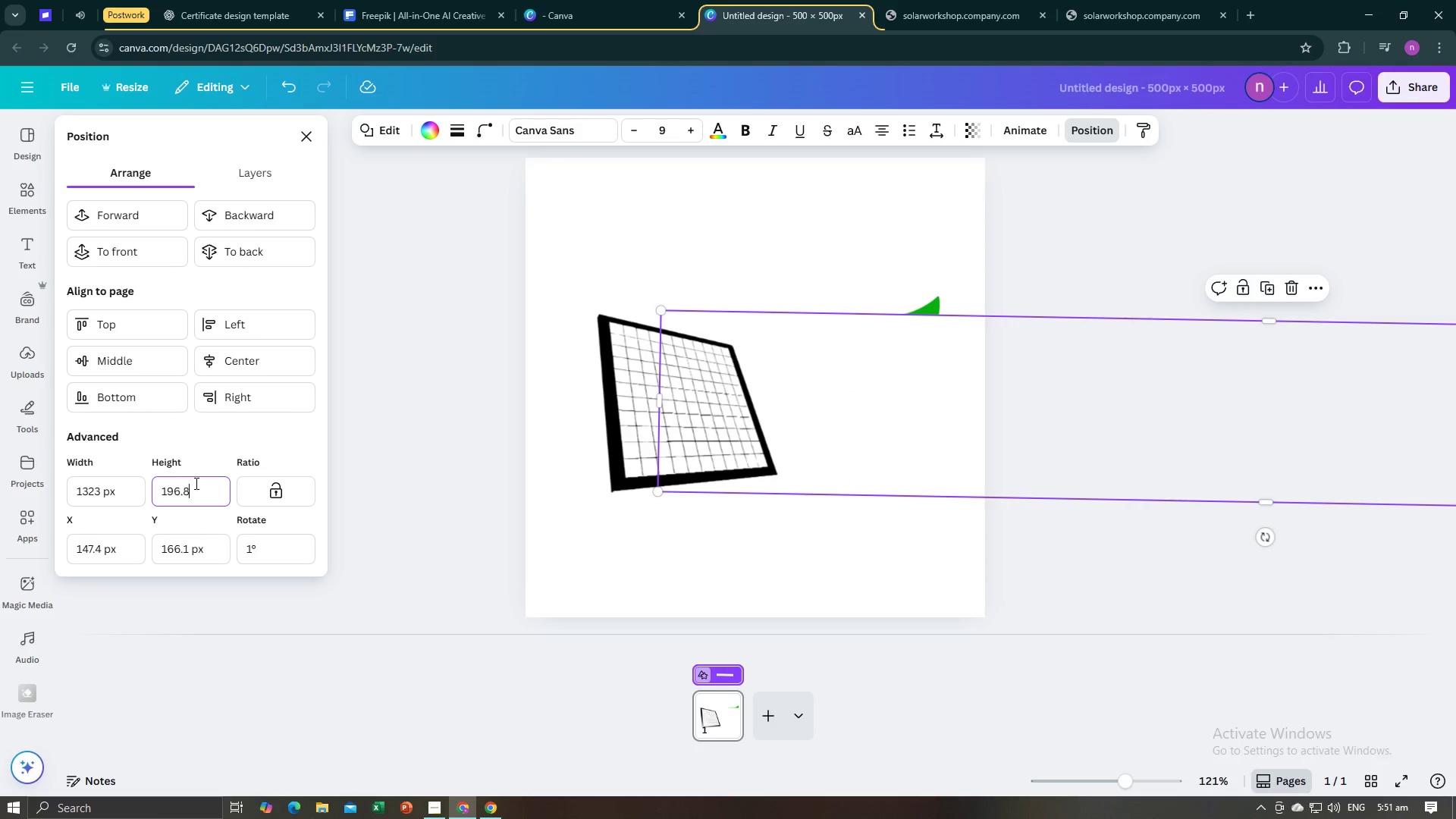 
key(Control+Z)
 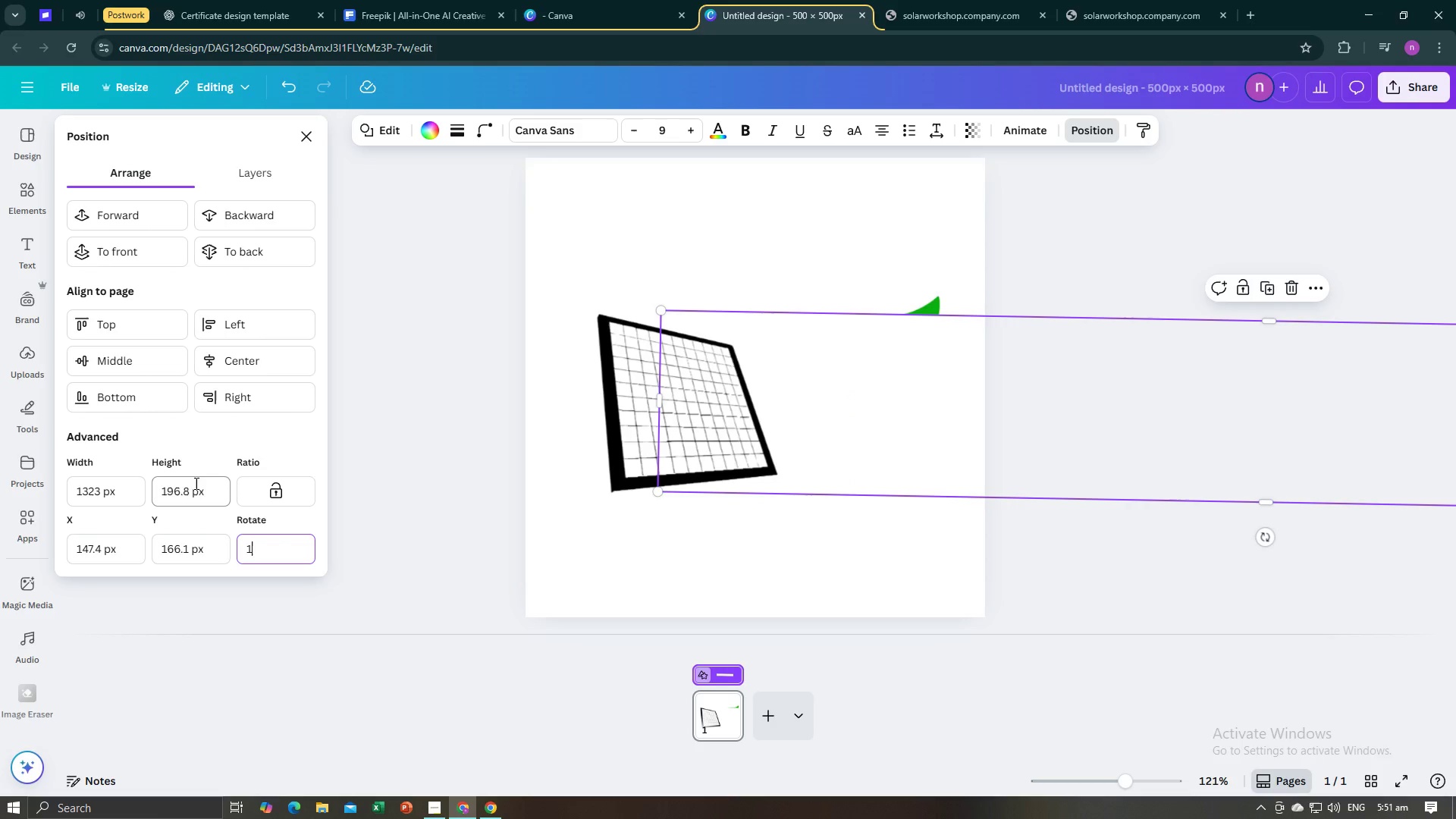 
key(Control+Z)
 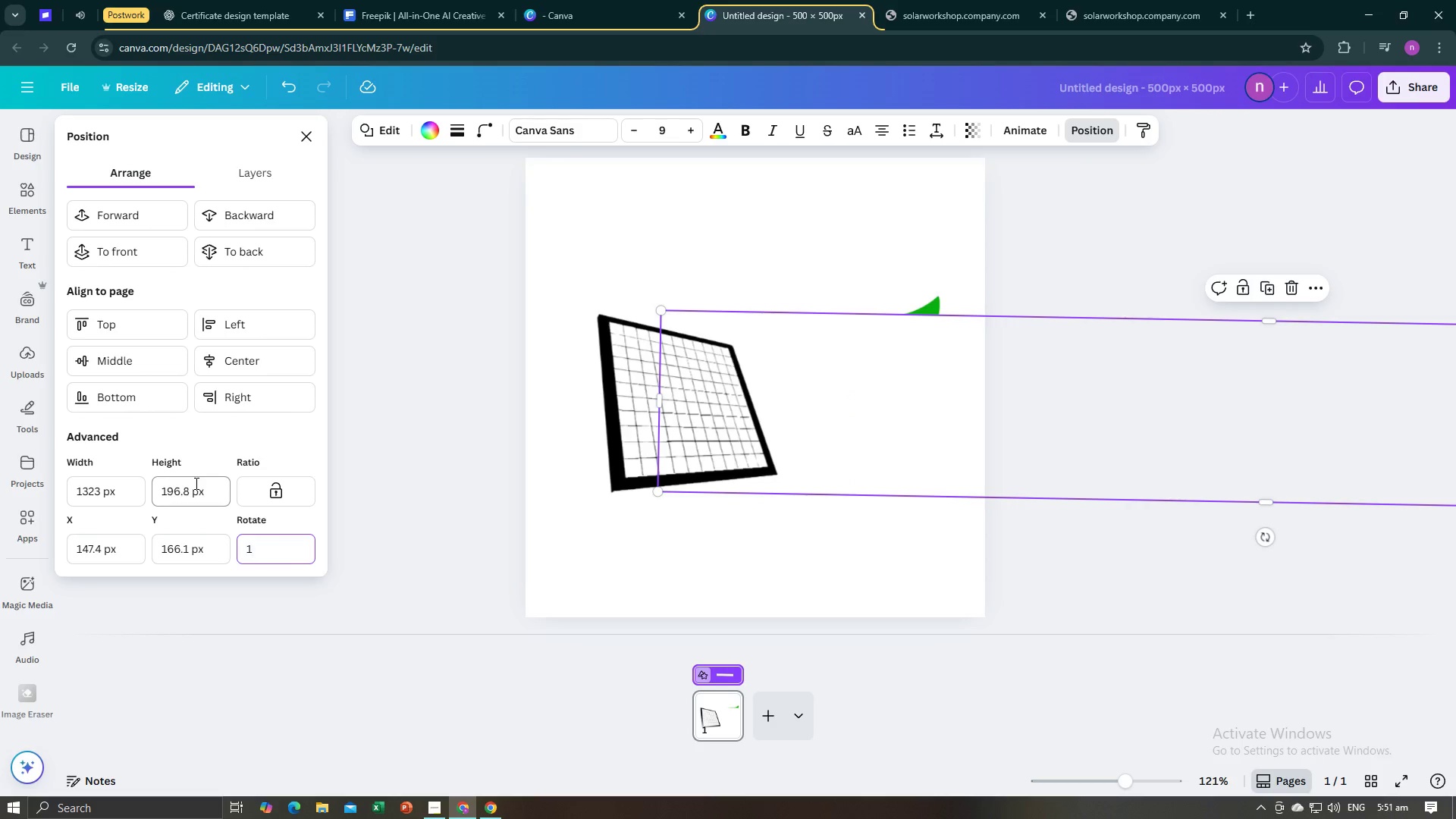 
key(Control+Z)
 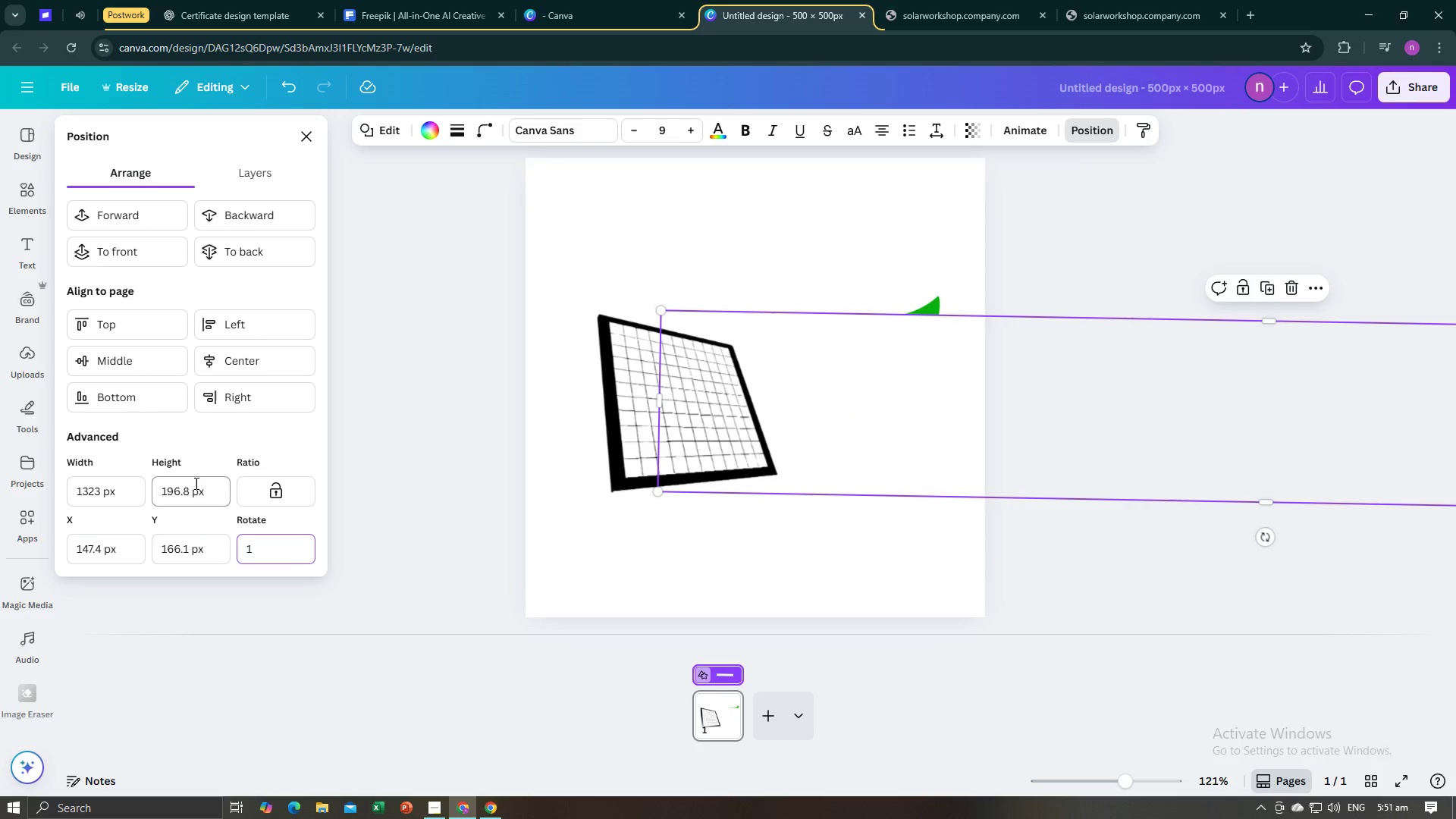 
key(Control+Z)
 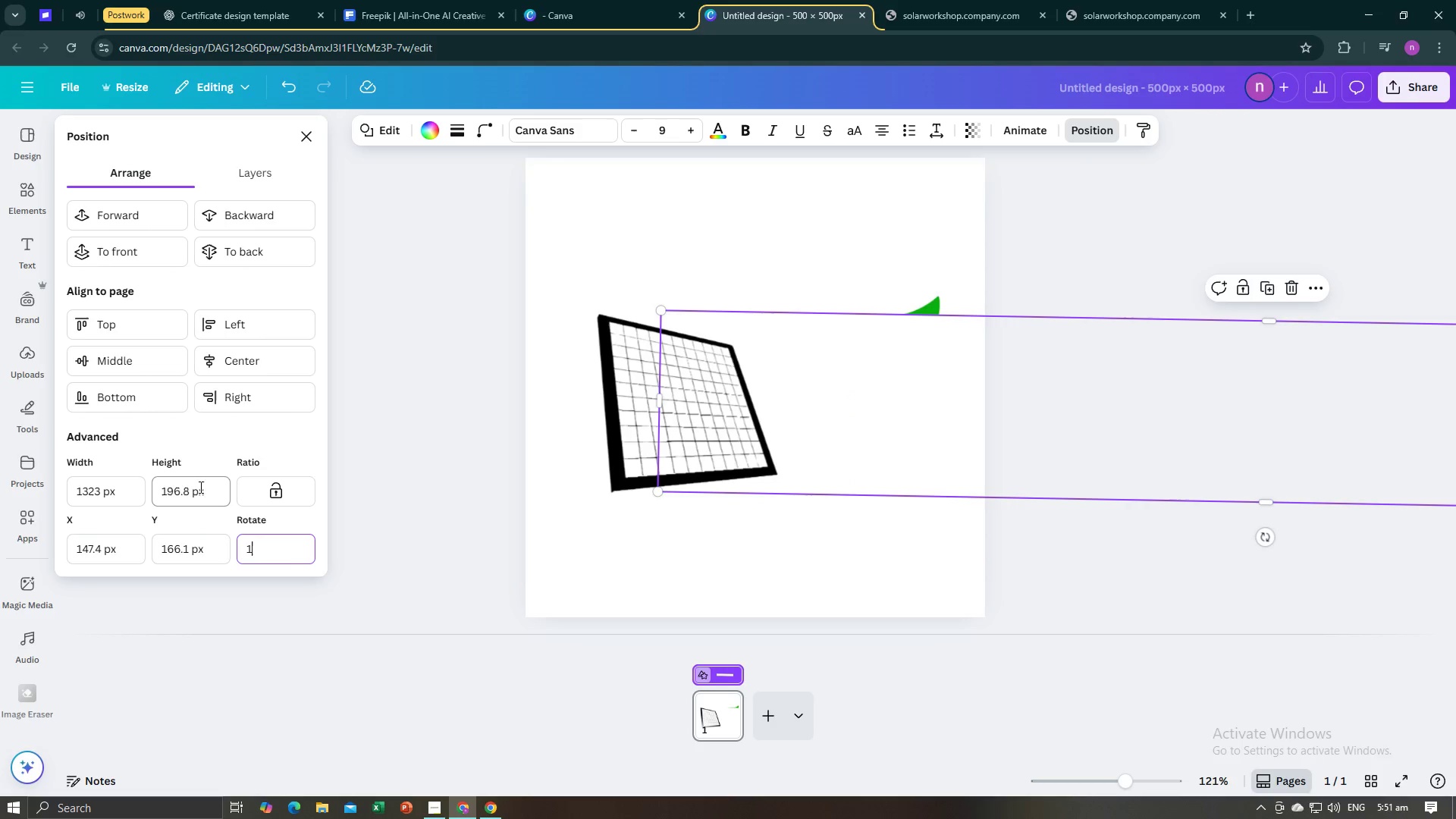 
key(Control+Z)
 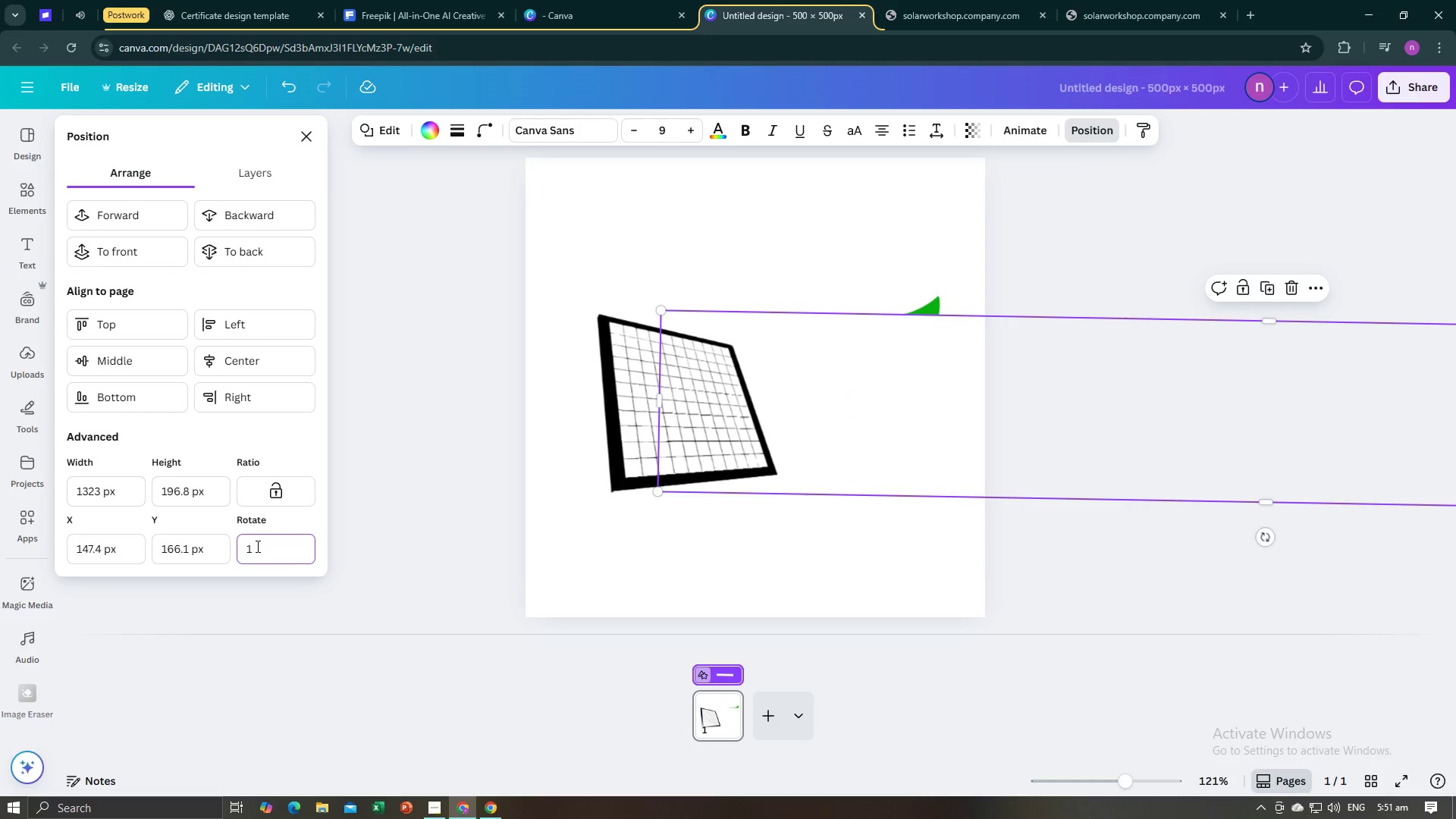 
left_click_drag(start_coordinate=[256, 546], to_coordinate=[218, 548])
 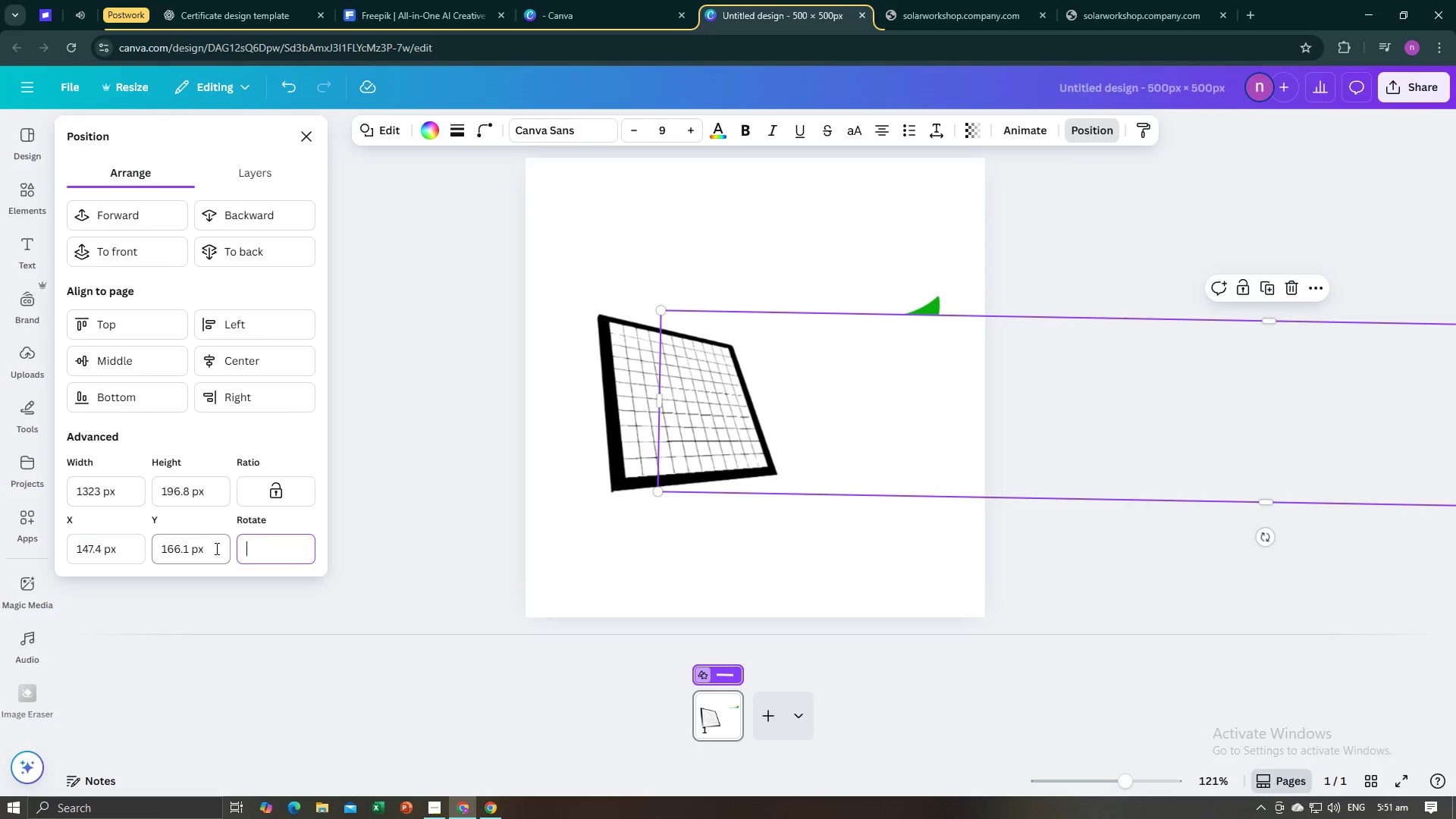 
key(Backspace)
 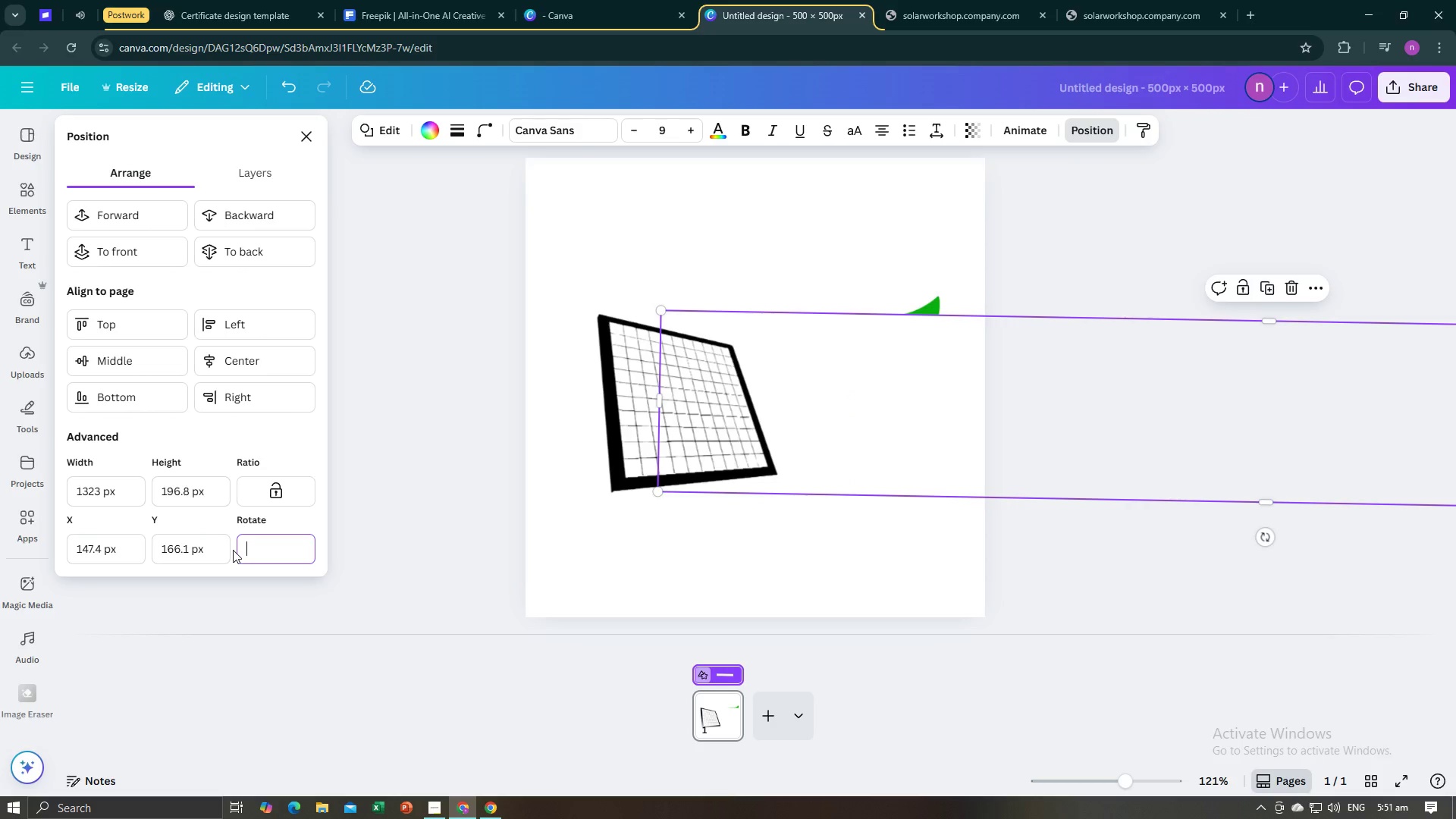 
key(0)
 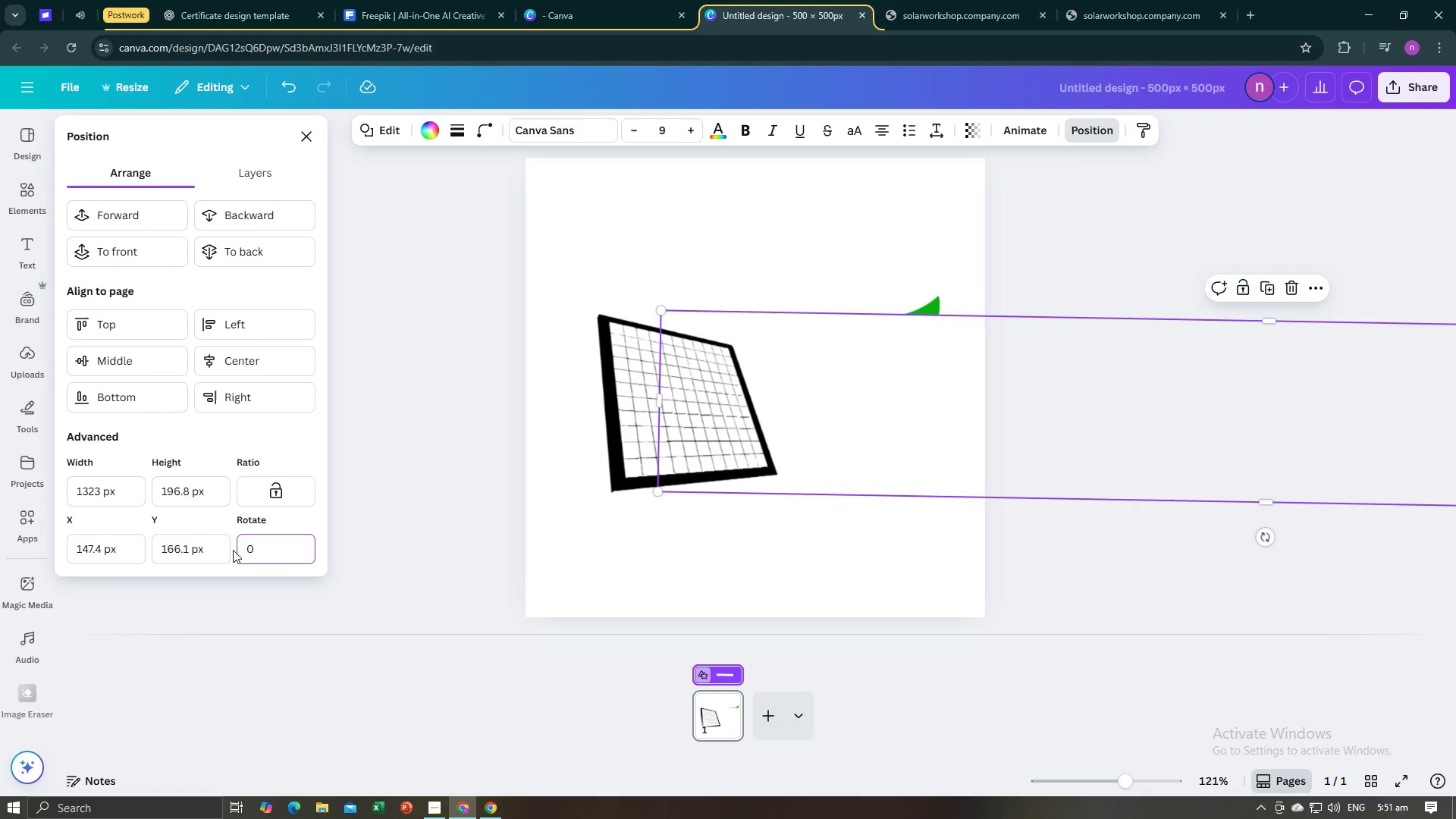 
key(Enter)
 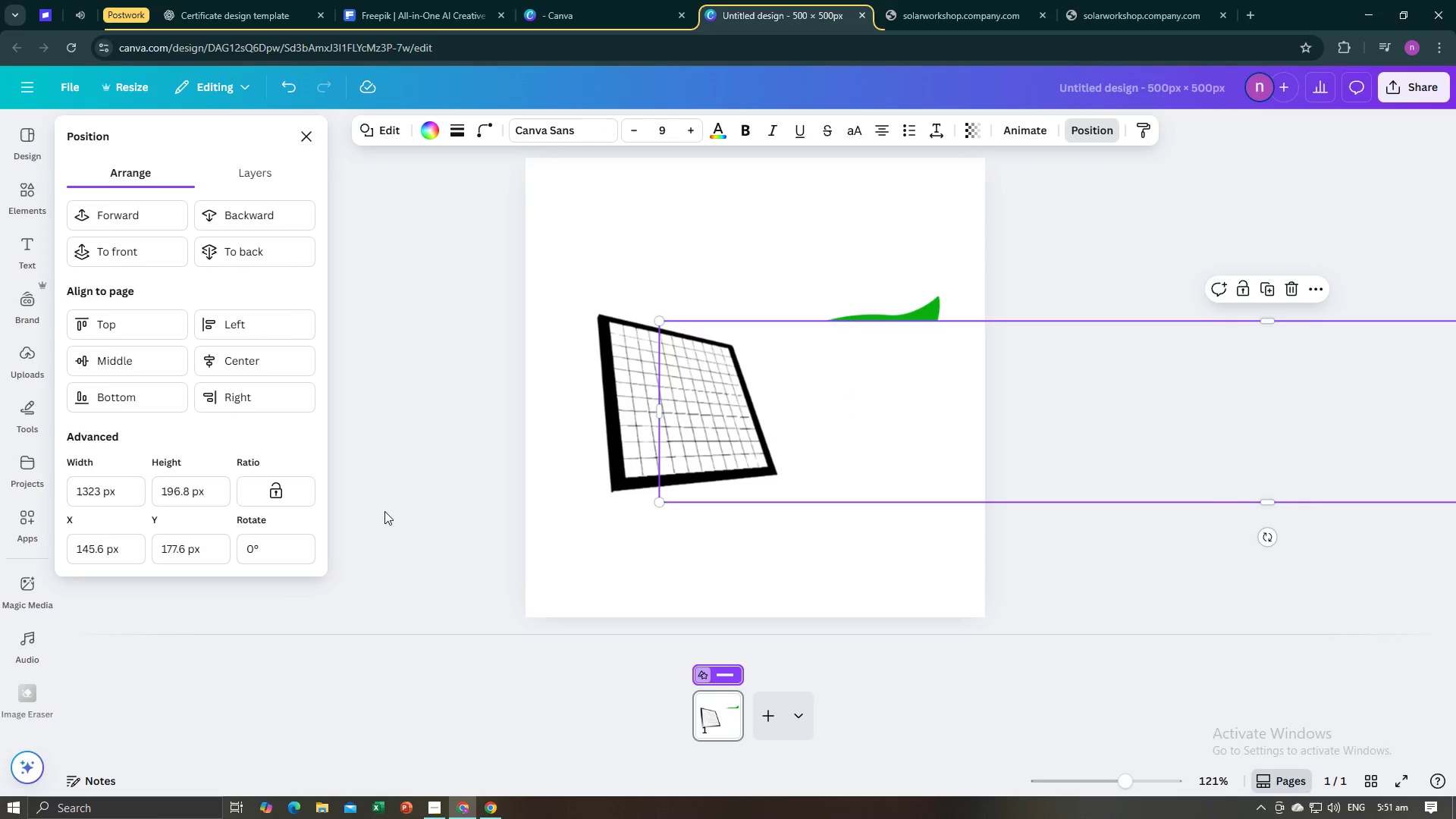 
left_click([384, 511])
 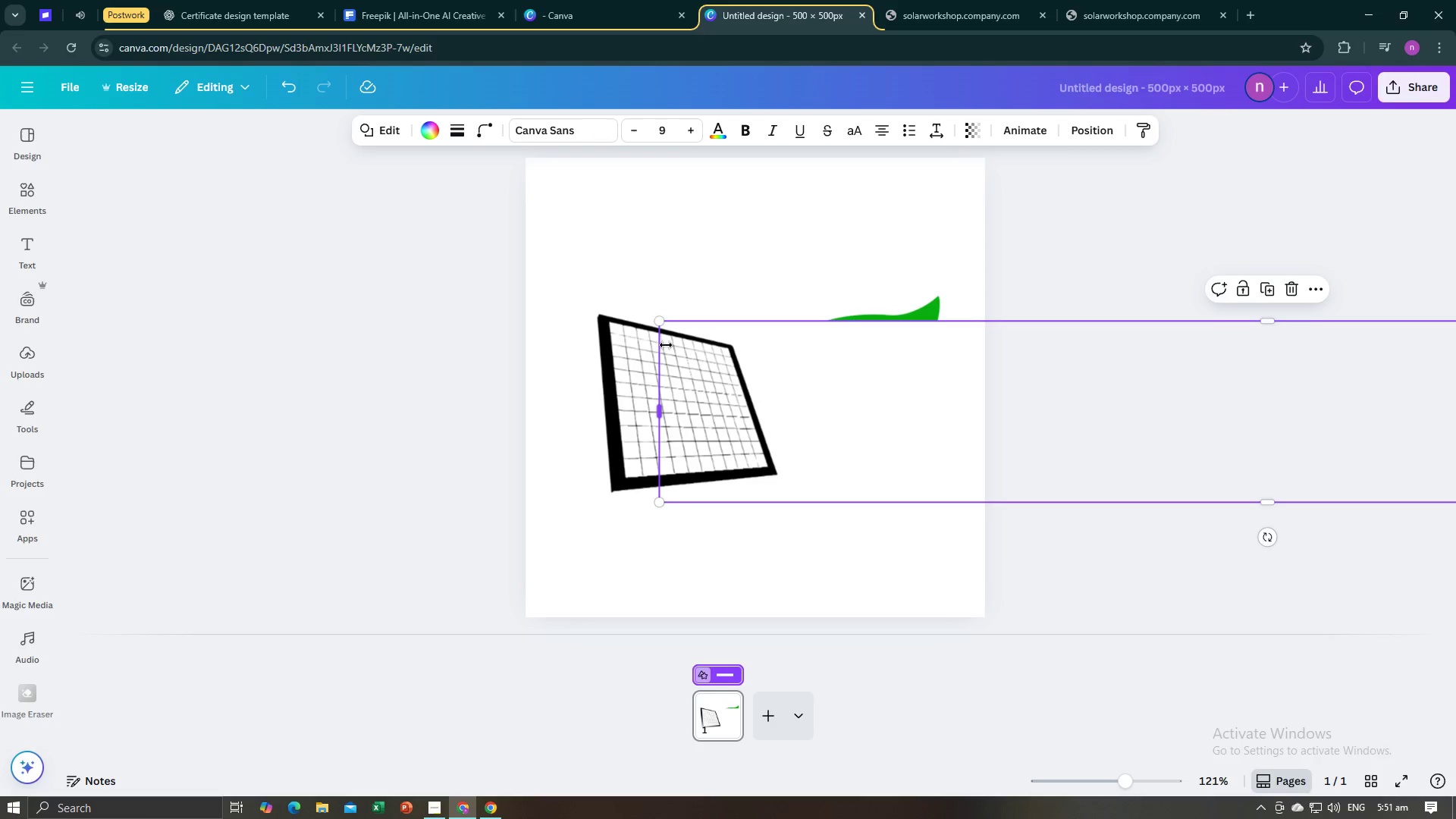 
key(Control+Z)
 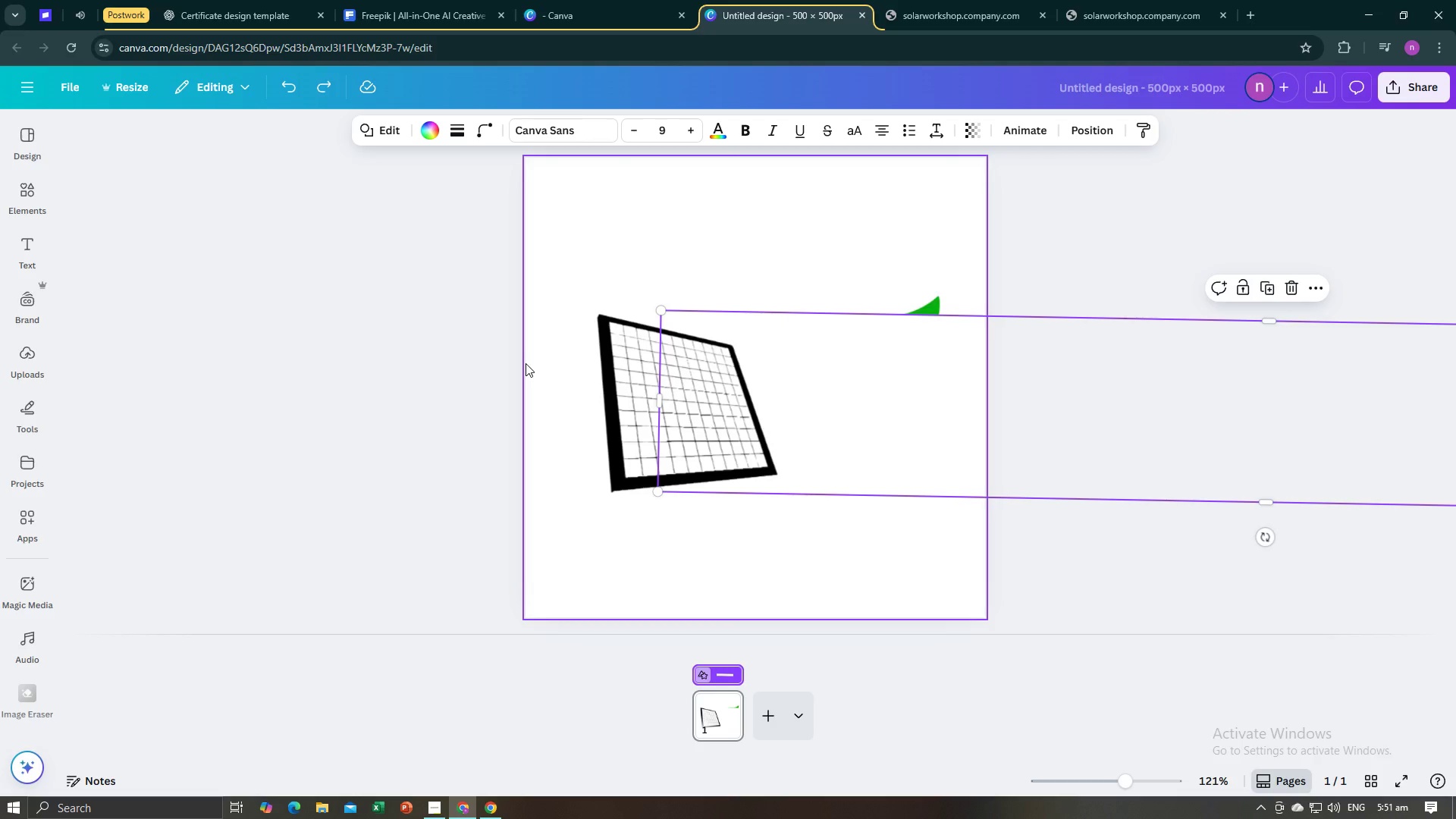 
key(Control+Z)
 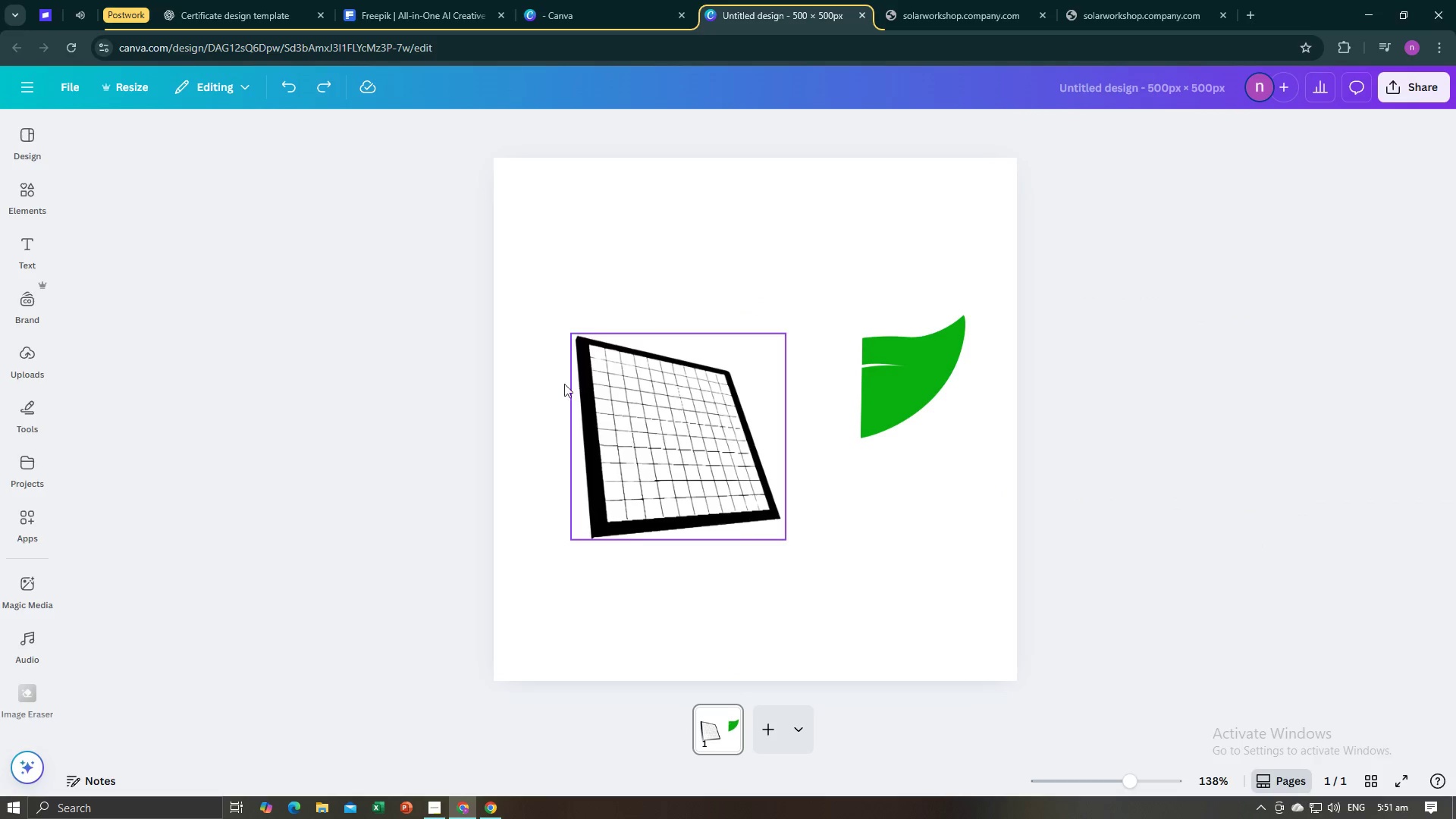 
left_click([809, 410])
 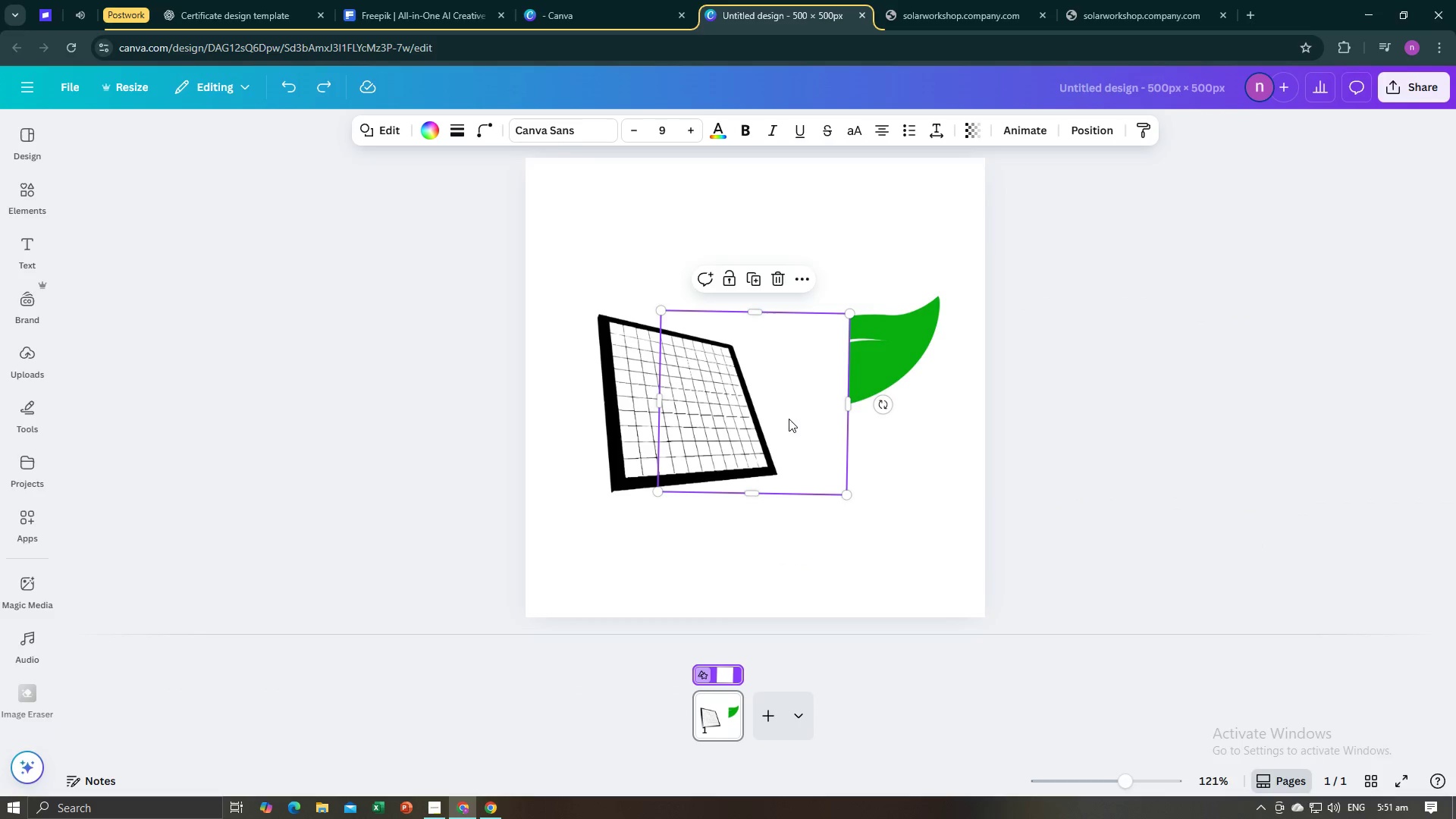 
left_click_drag(start_coordinate=[789, 419], to_coordinate=[716, 416])
 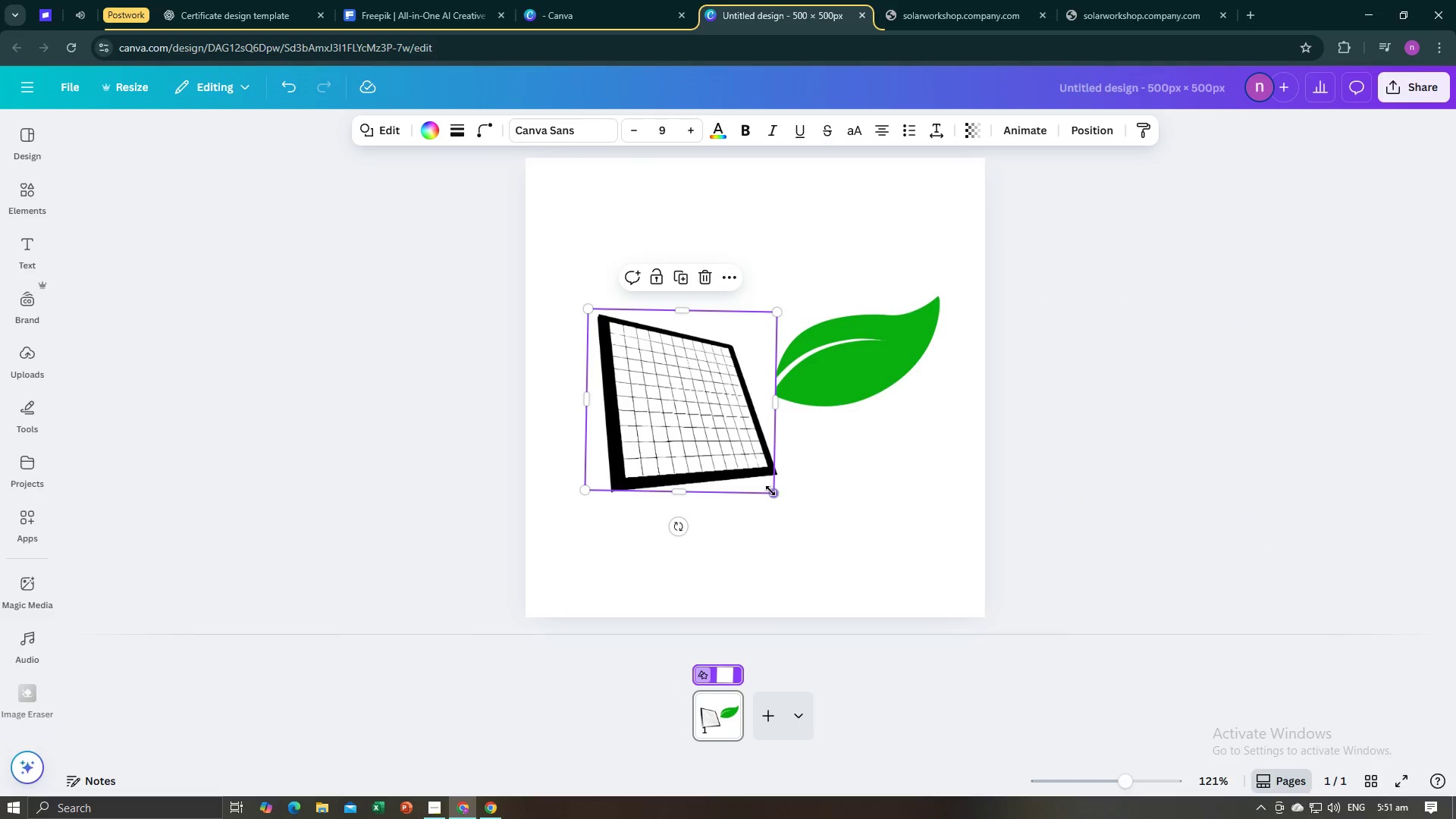 
left_click_drag(start_coordinate=[774, 492], to_coordinate=[780, 496])
 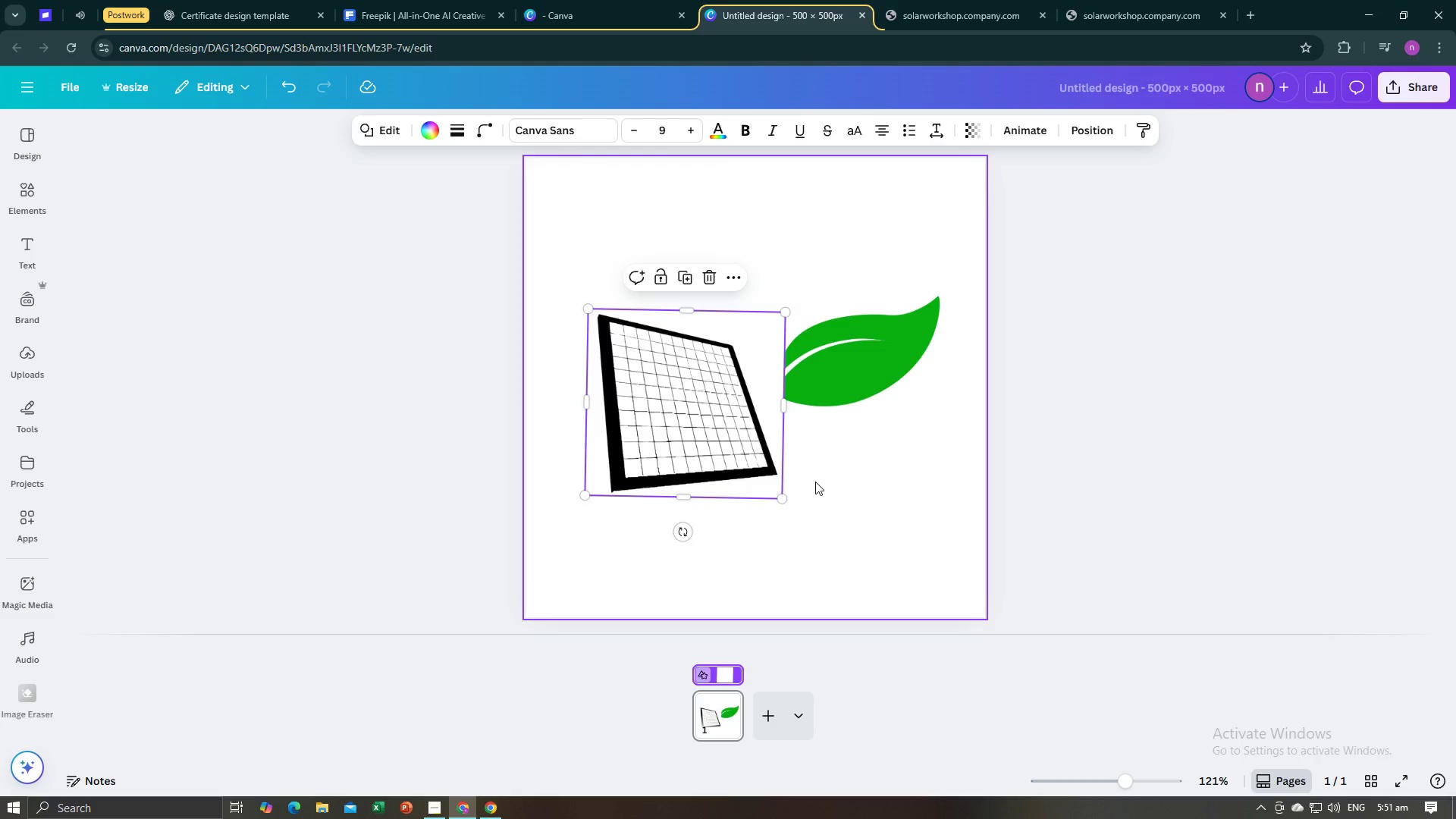 
left_click([815, 482])
 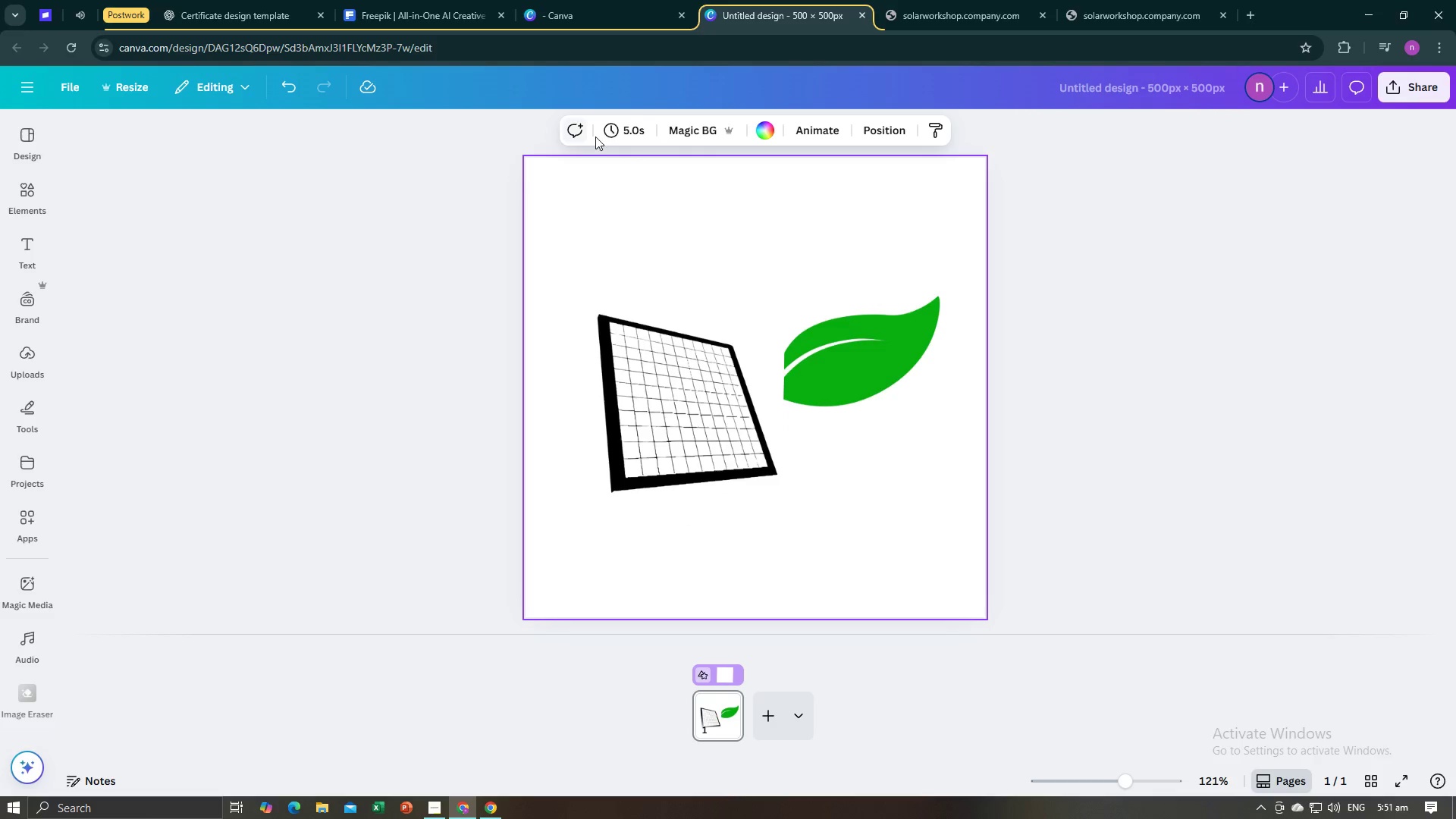 
left_click([902, 138])